 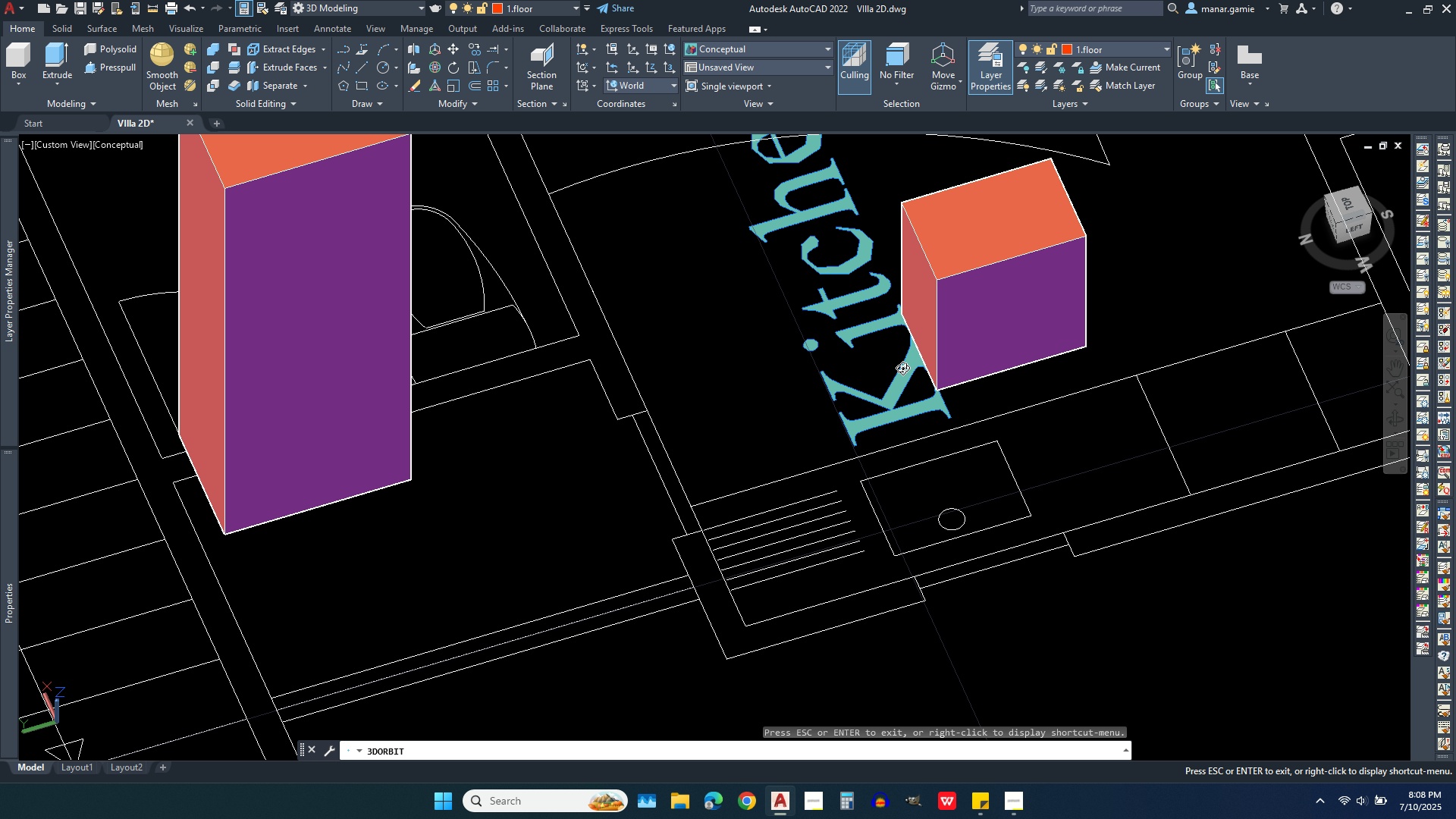 
key(Escape)
 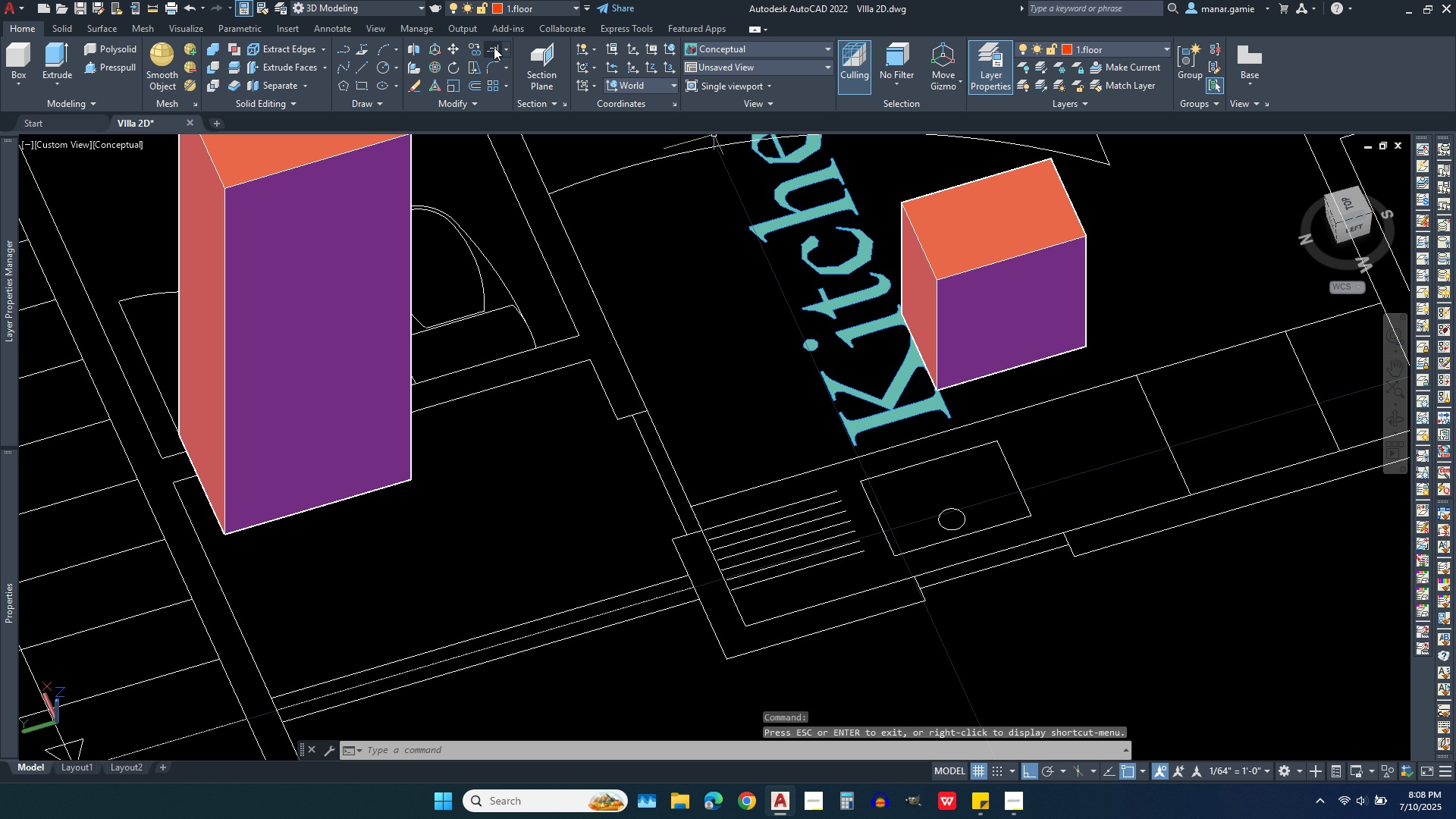 
left_click([475, 47])
 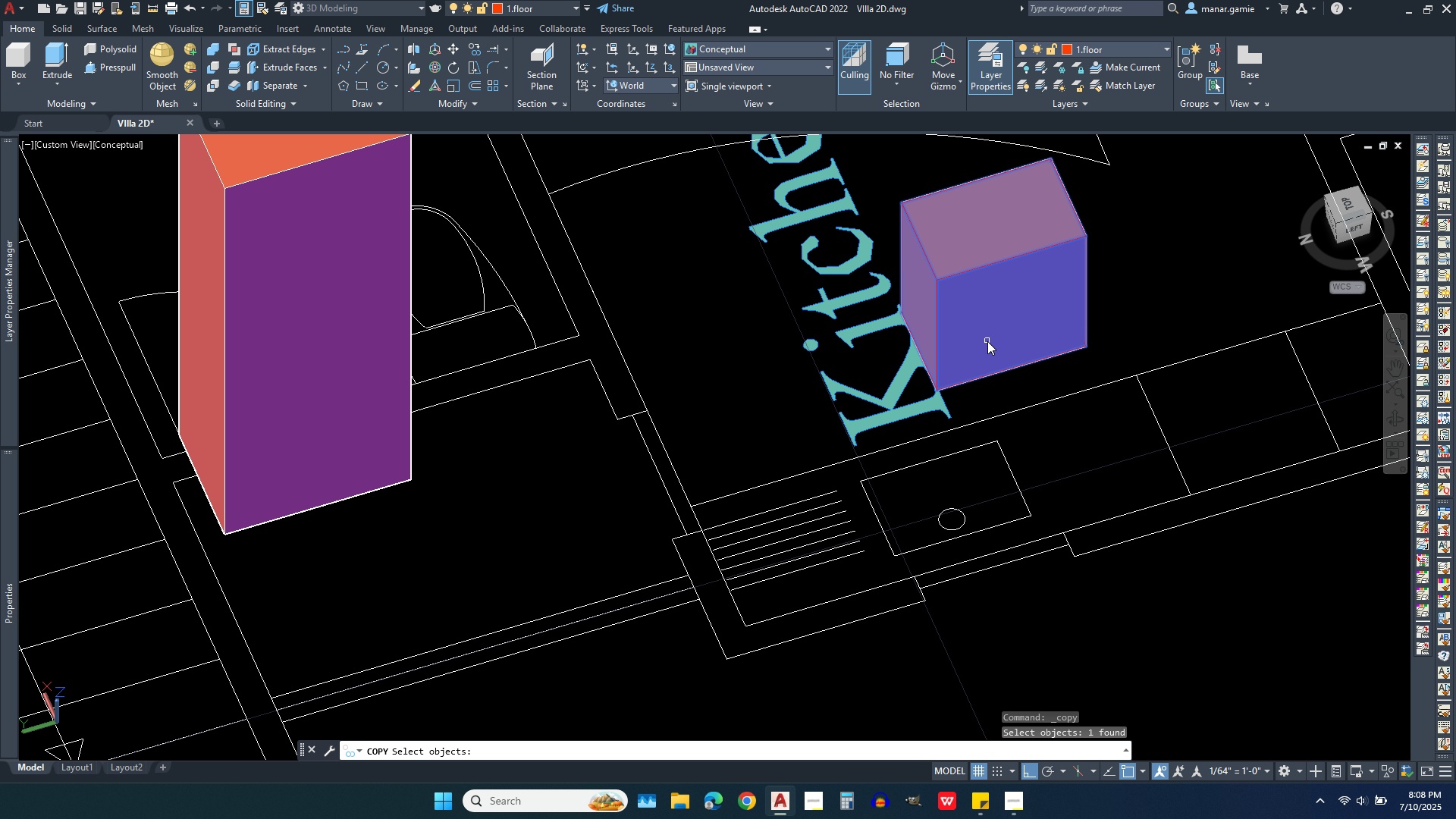 
left_click([987, 341])
 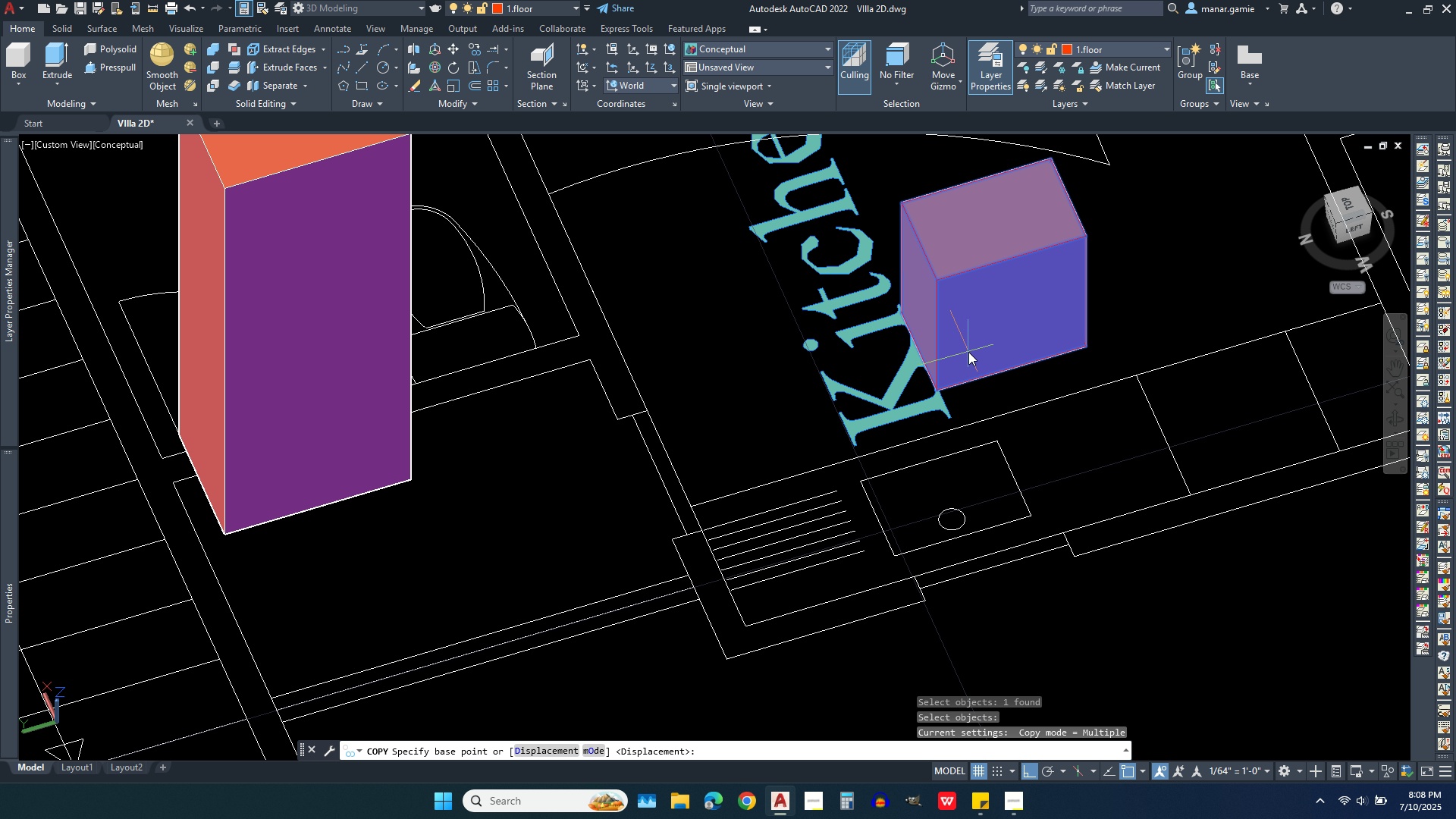 
right_click([968, 352])
 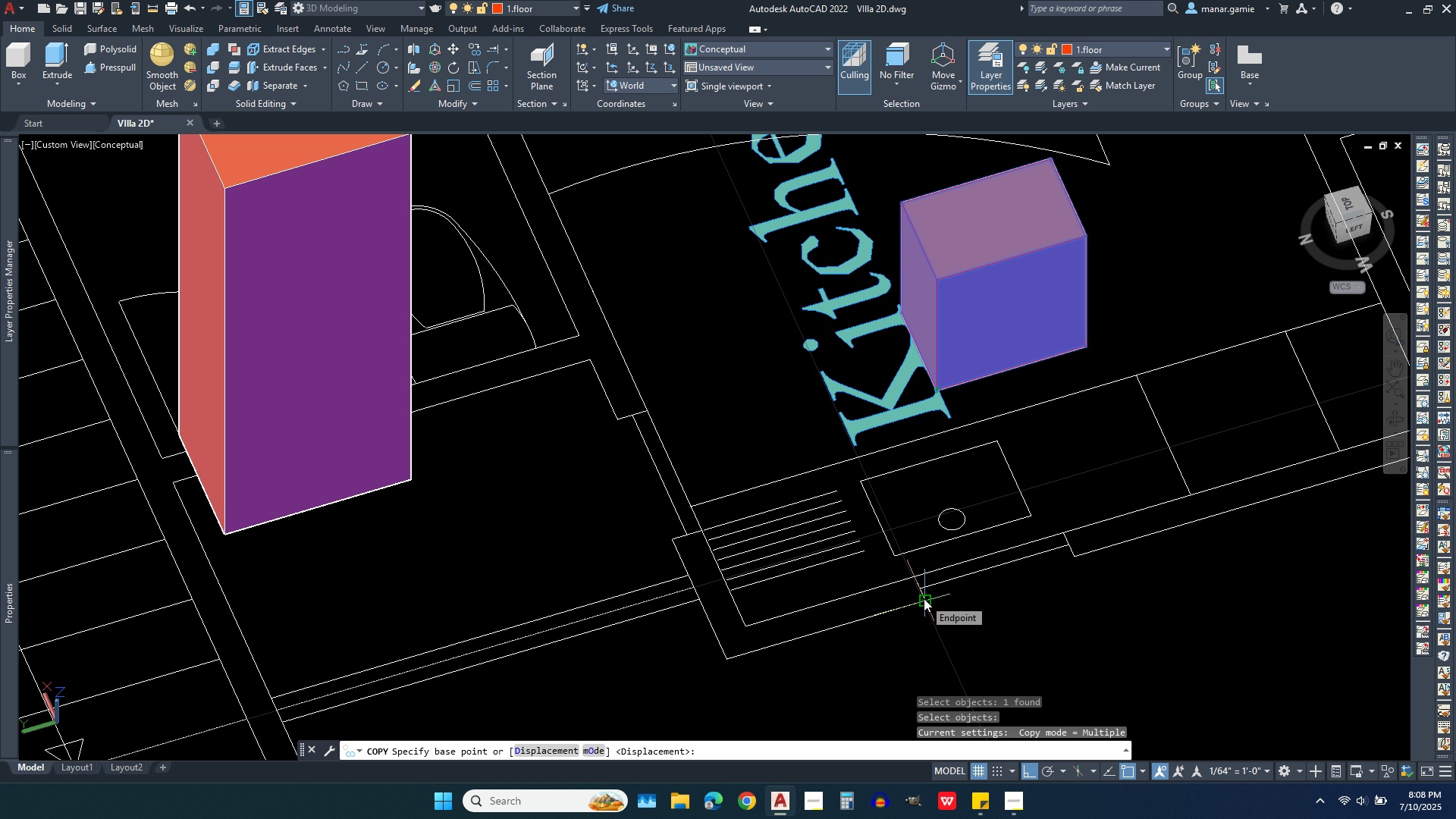 
left_click([924, 598])
 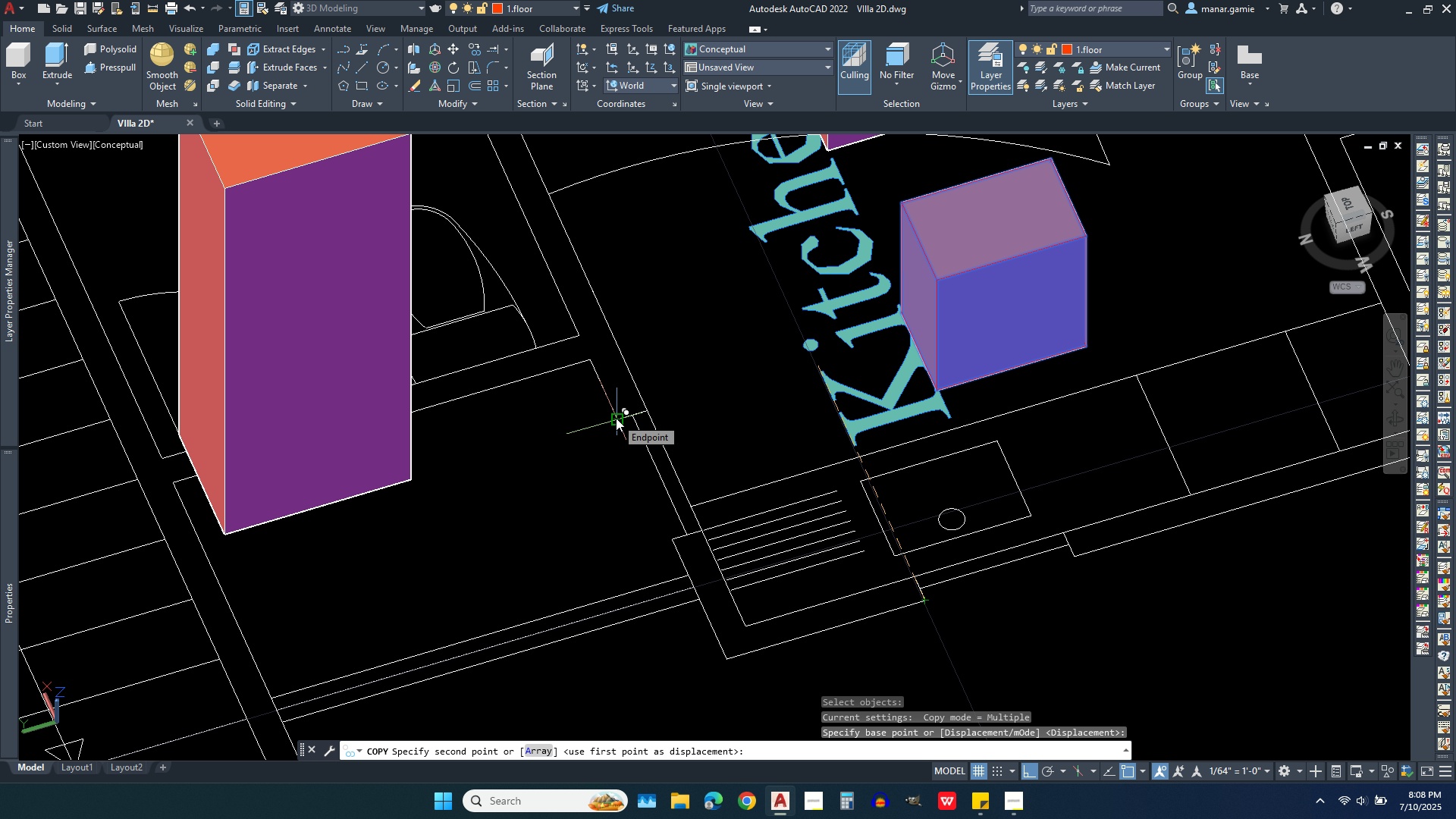 
left_click([616, 418])
 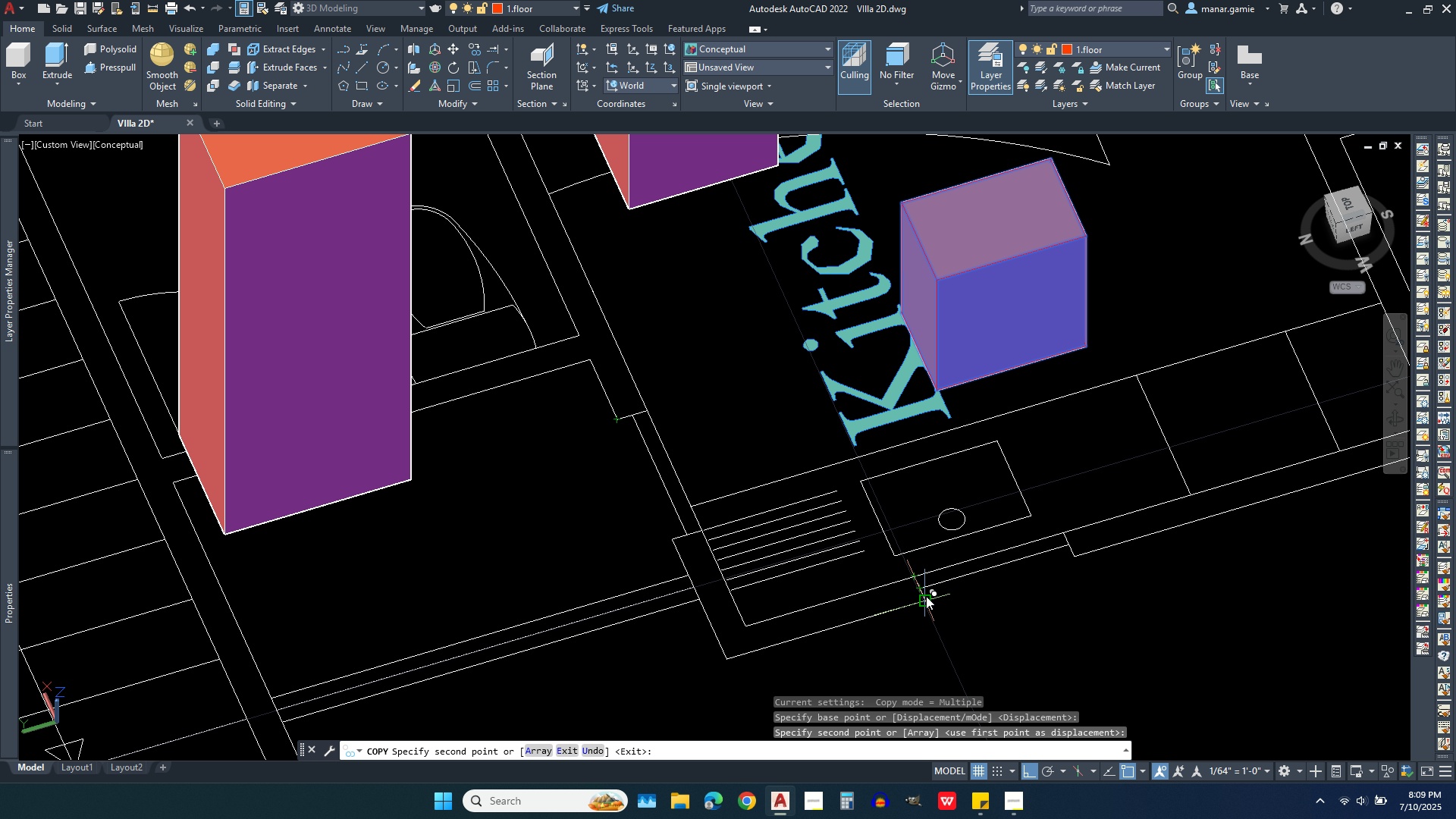 
wait(9.17)
 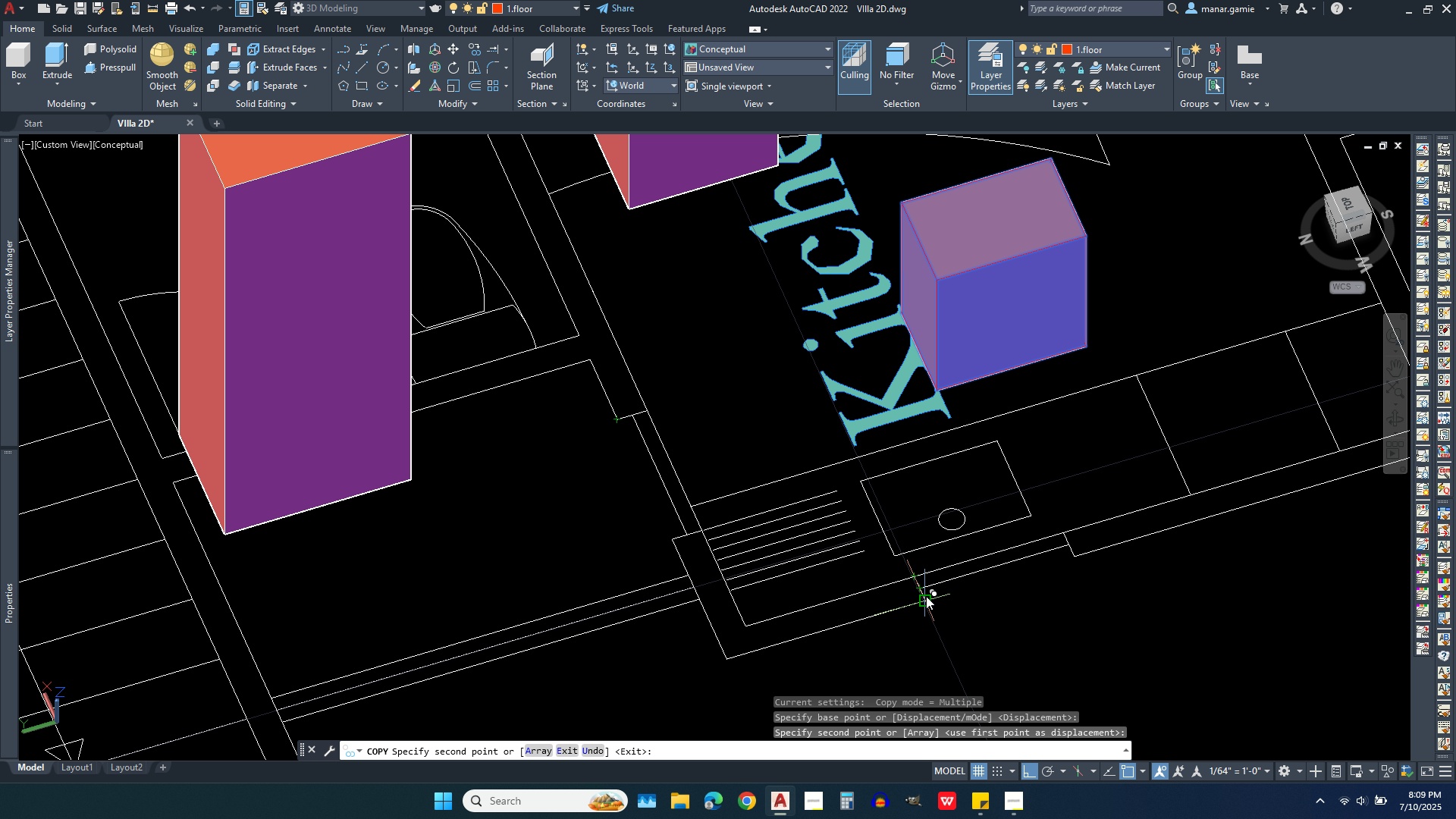 
key(Escape)
 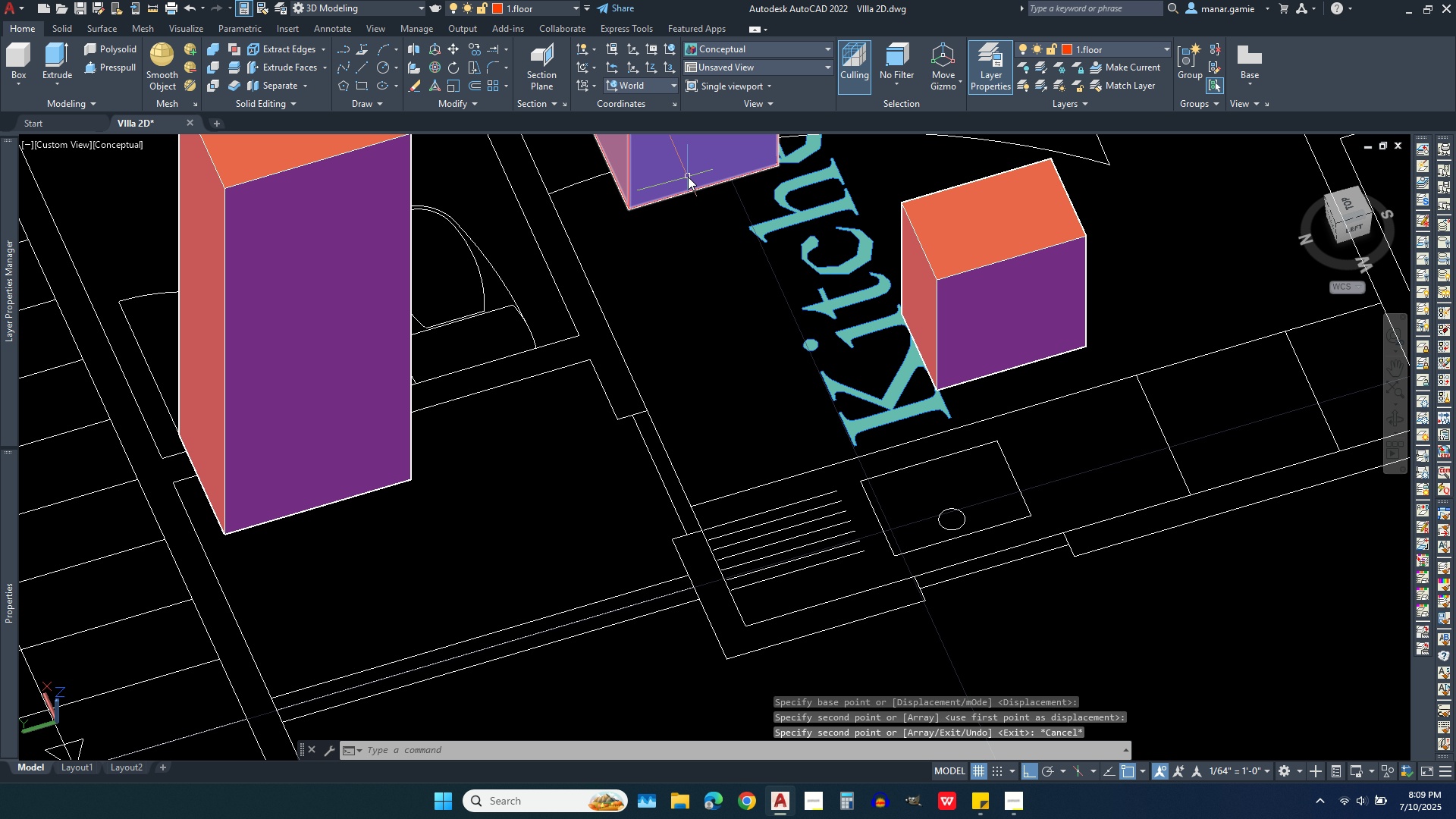 
left_click([688, 177])
 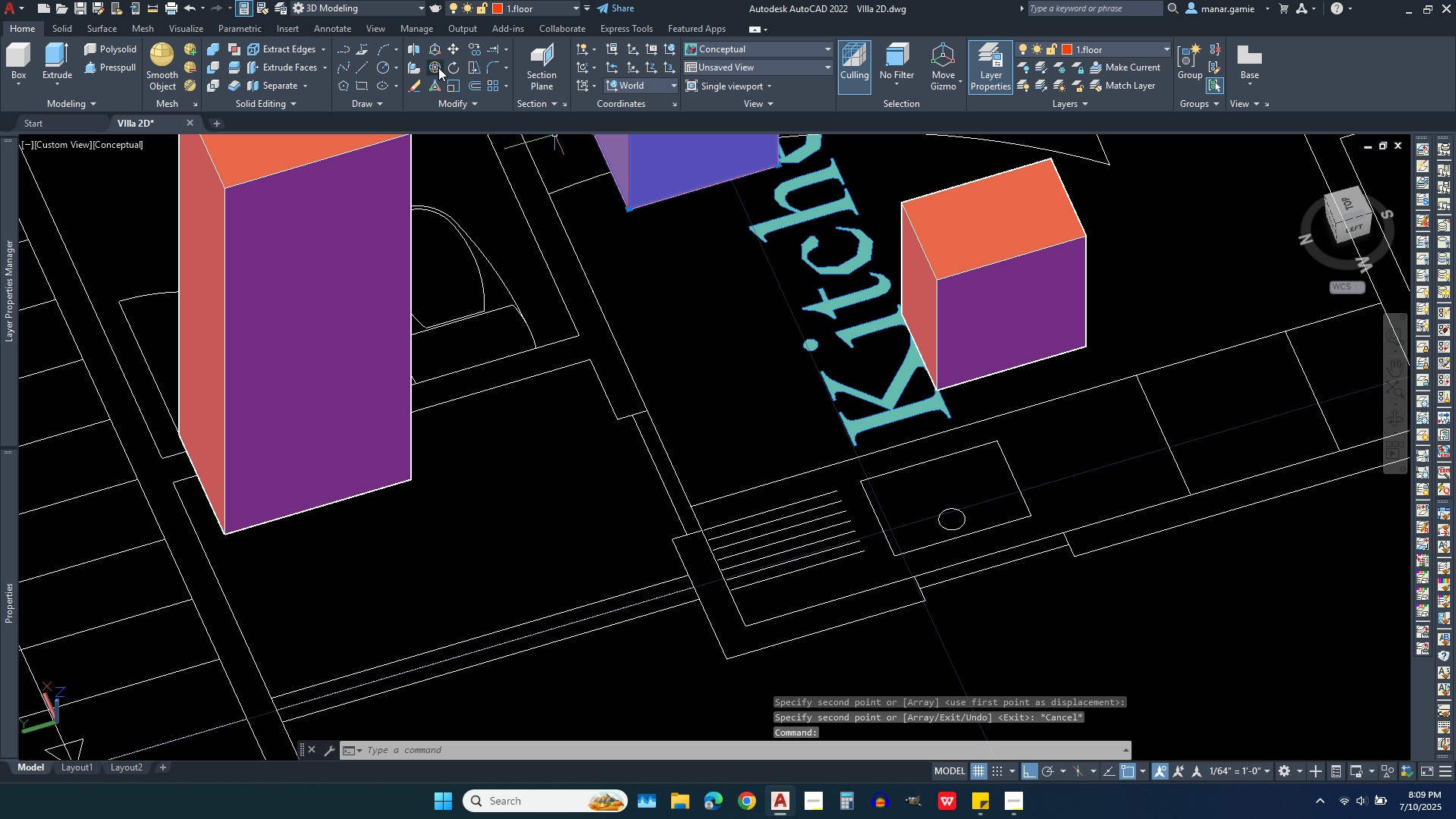 
left_click([435, 67])
 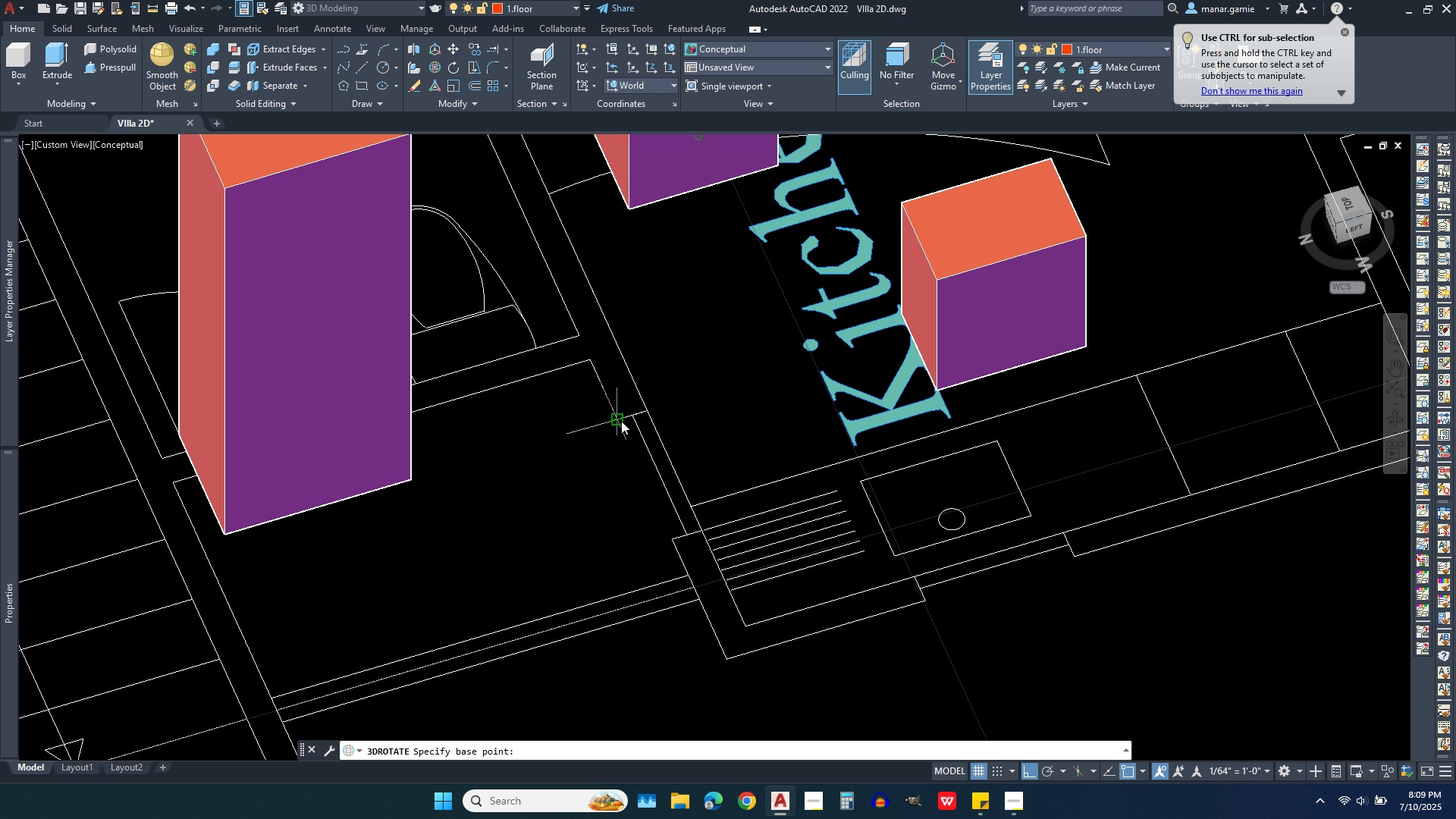 
left_click([621, 421])
 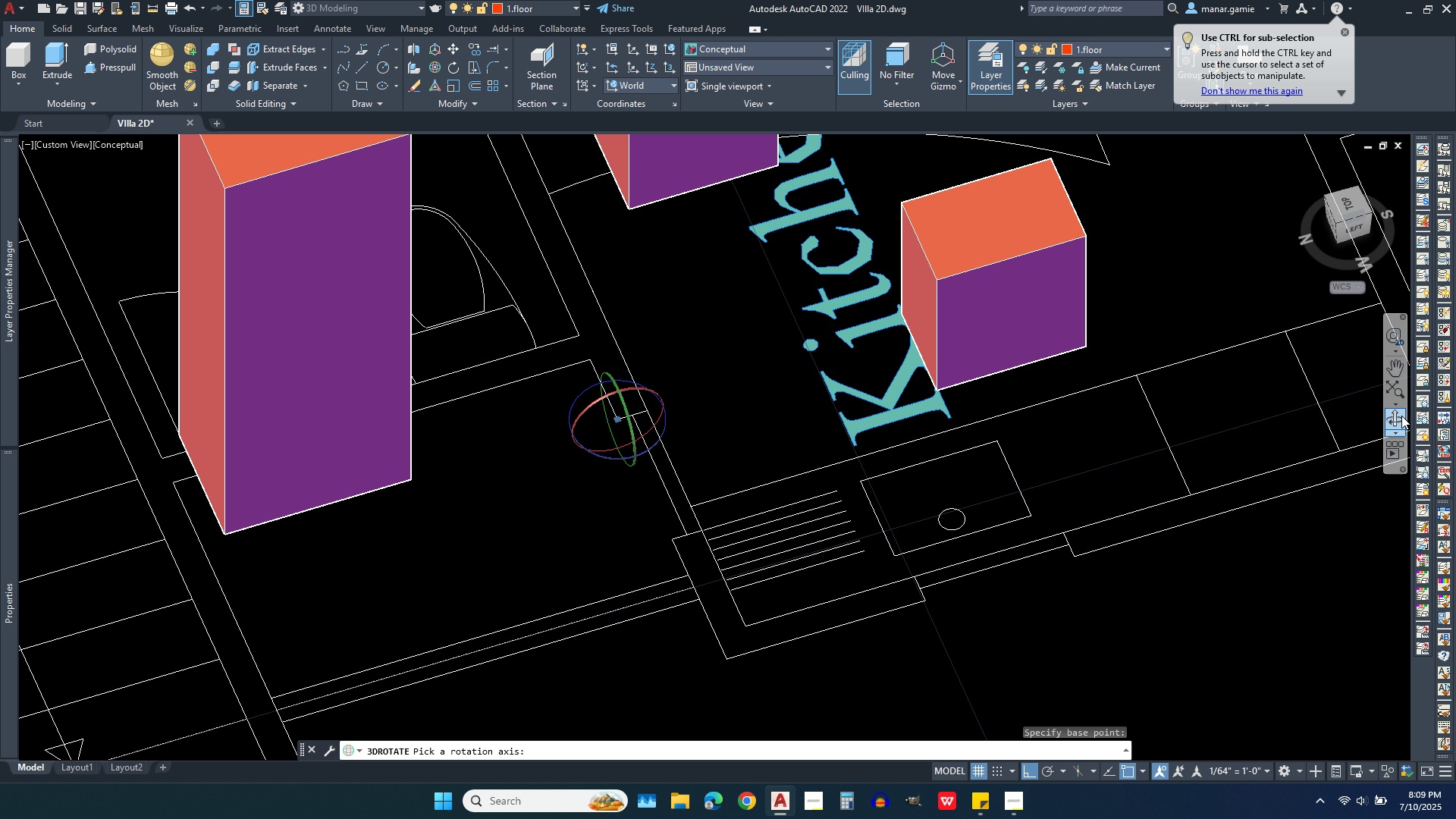 
left_click([1399, 423])